 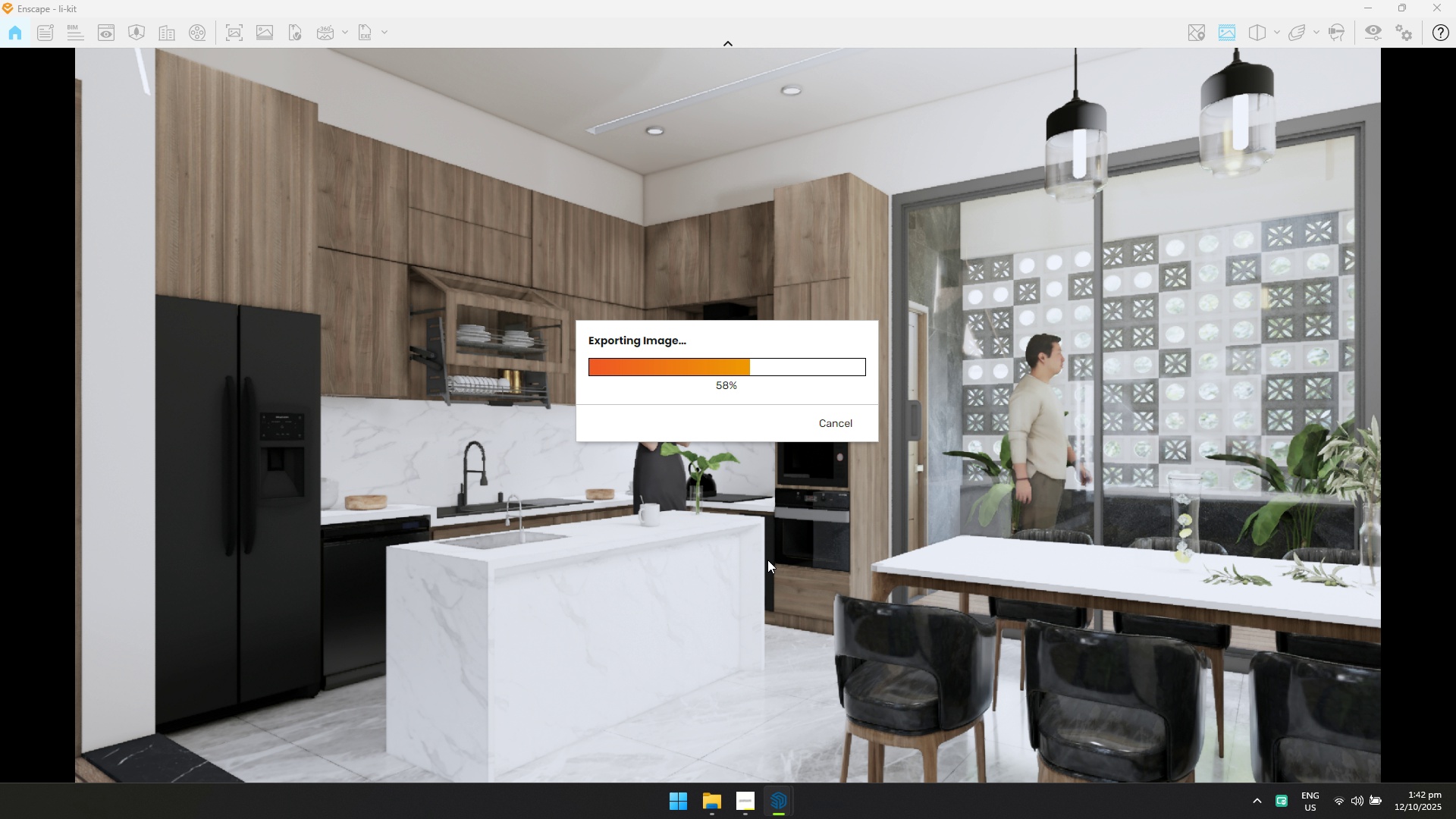 
key(Alt+Tab)
 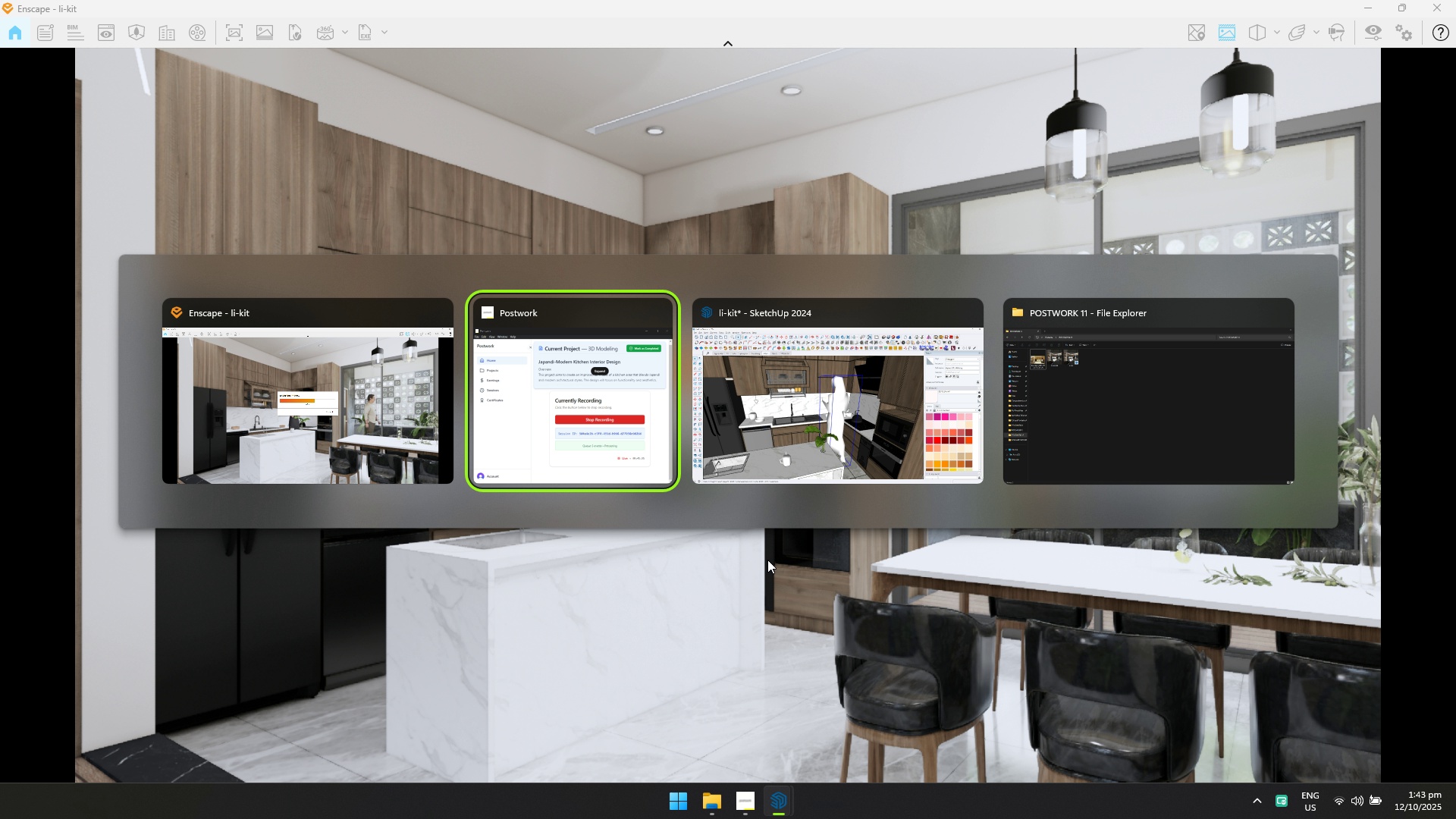 
key(Alt+Tab)
 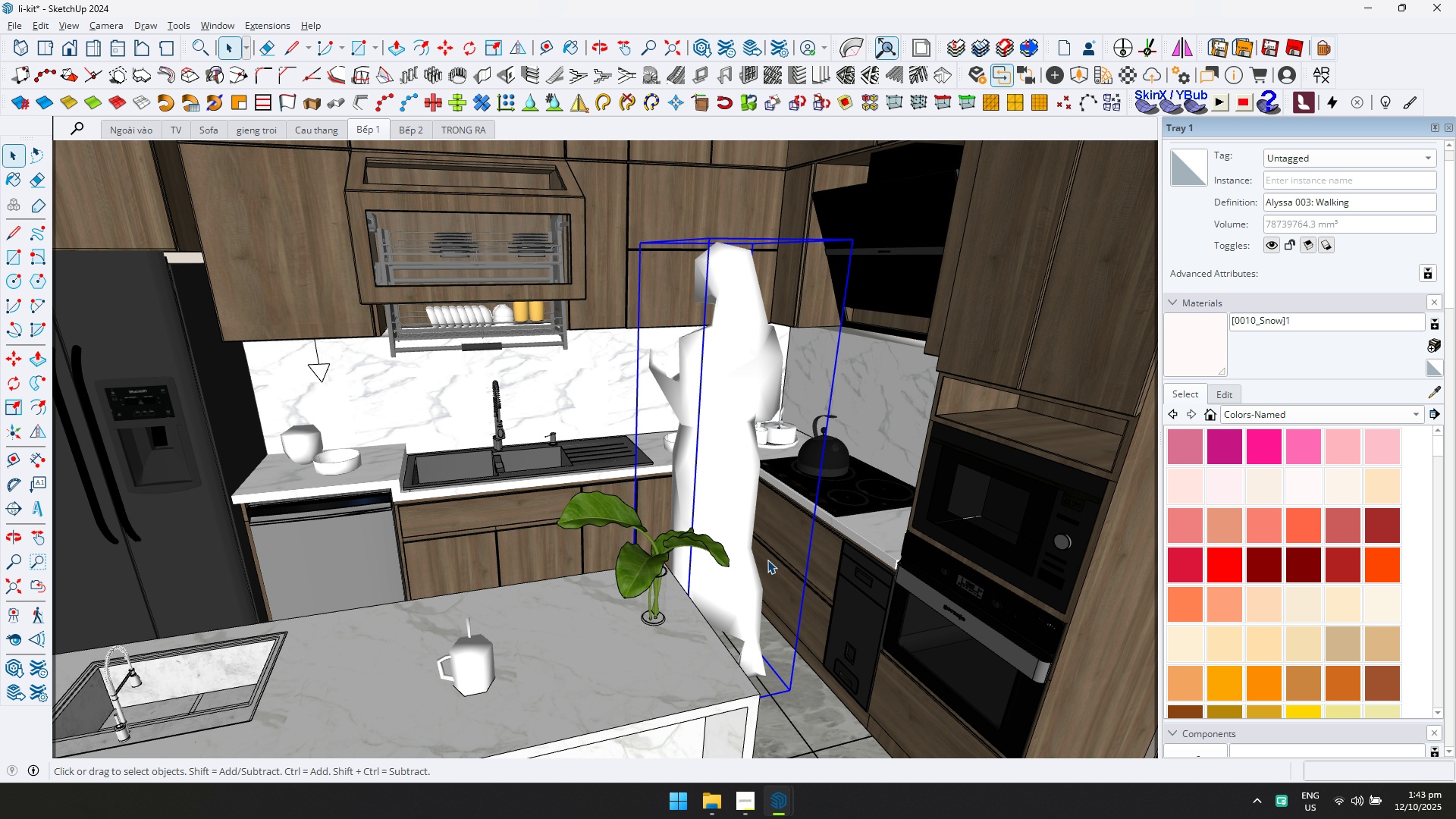 
key(Alt+AltLeft)
 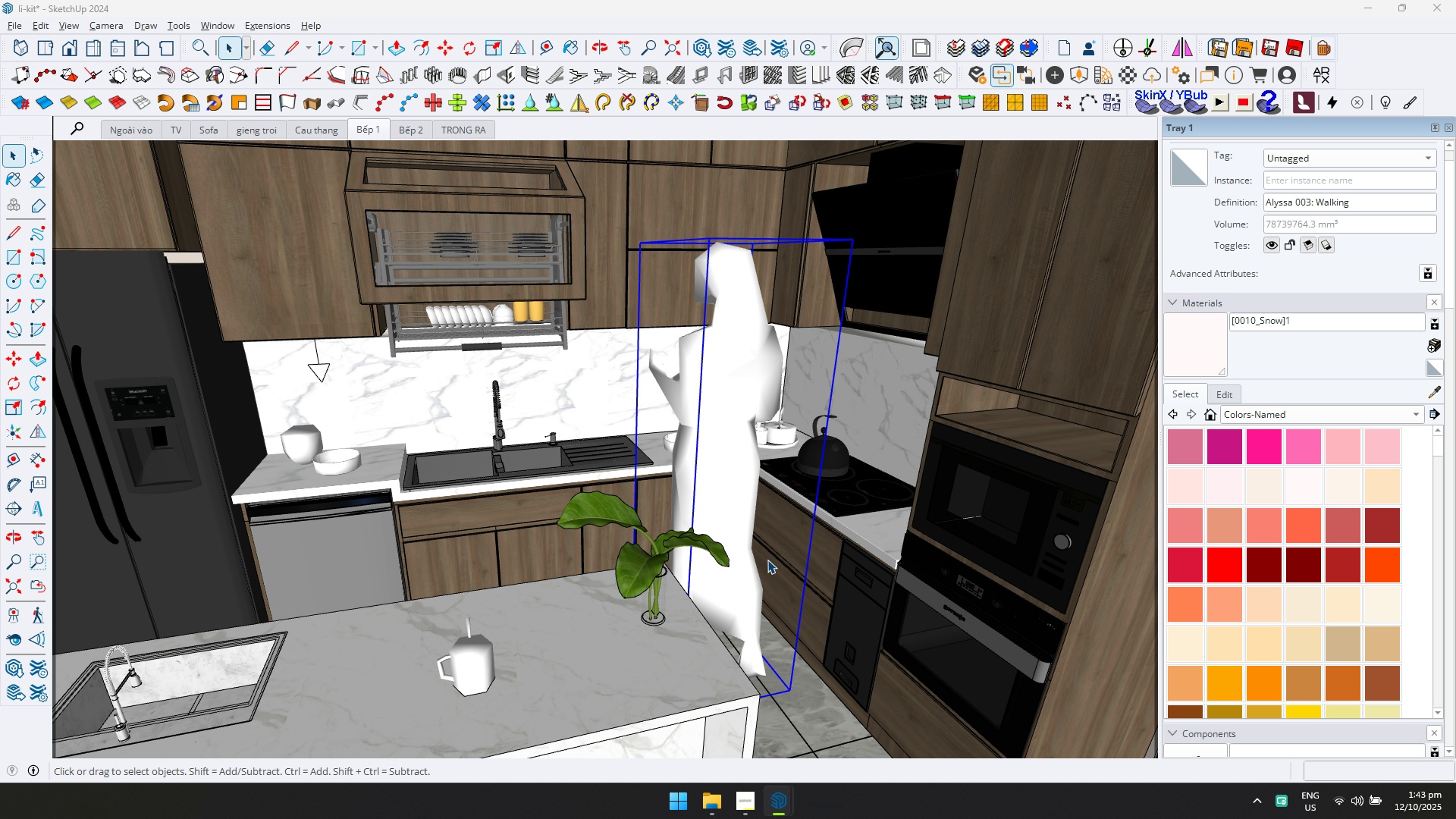 
key(Alt+Tab)
 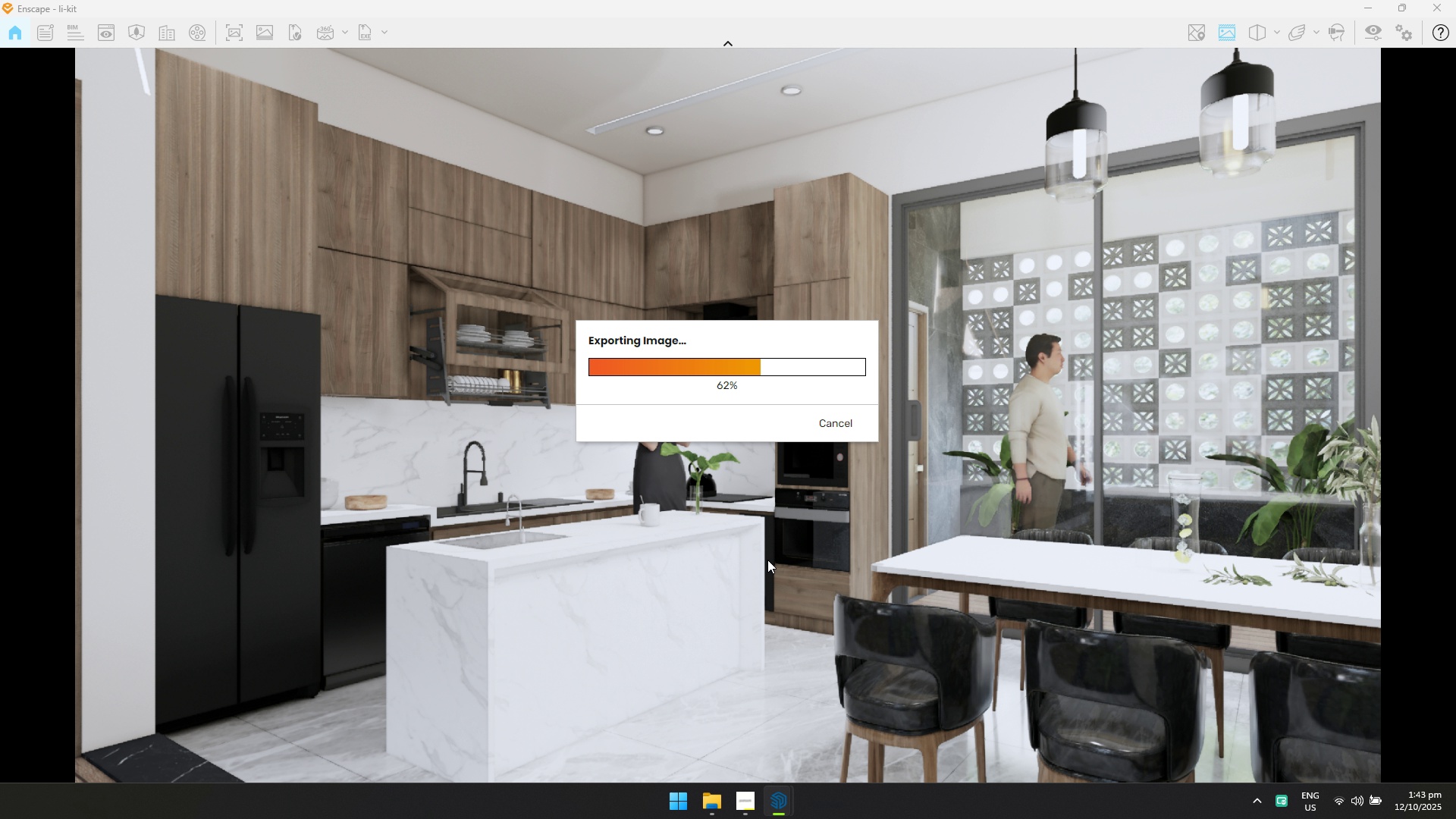 
key(Alt+Tab)
 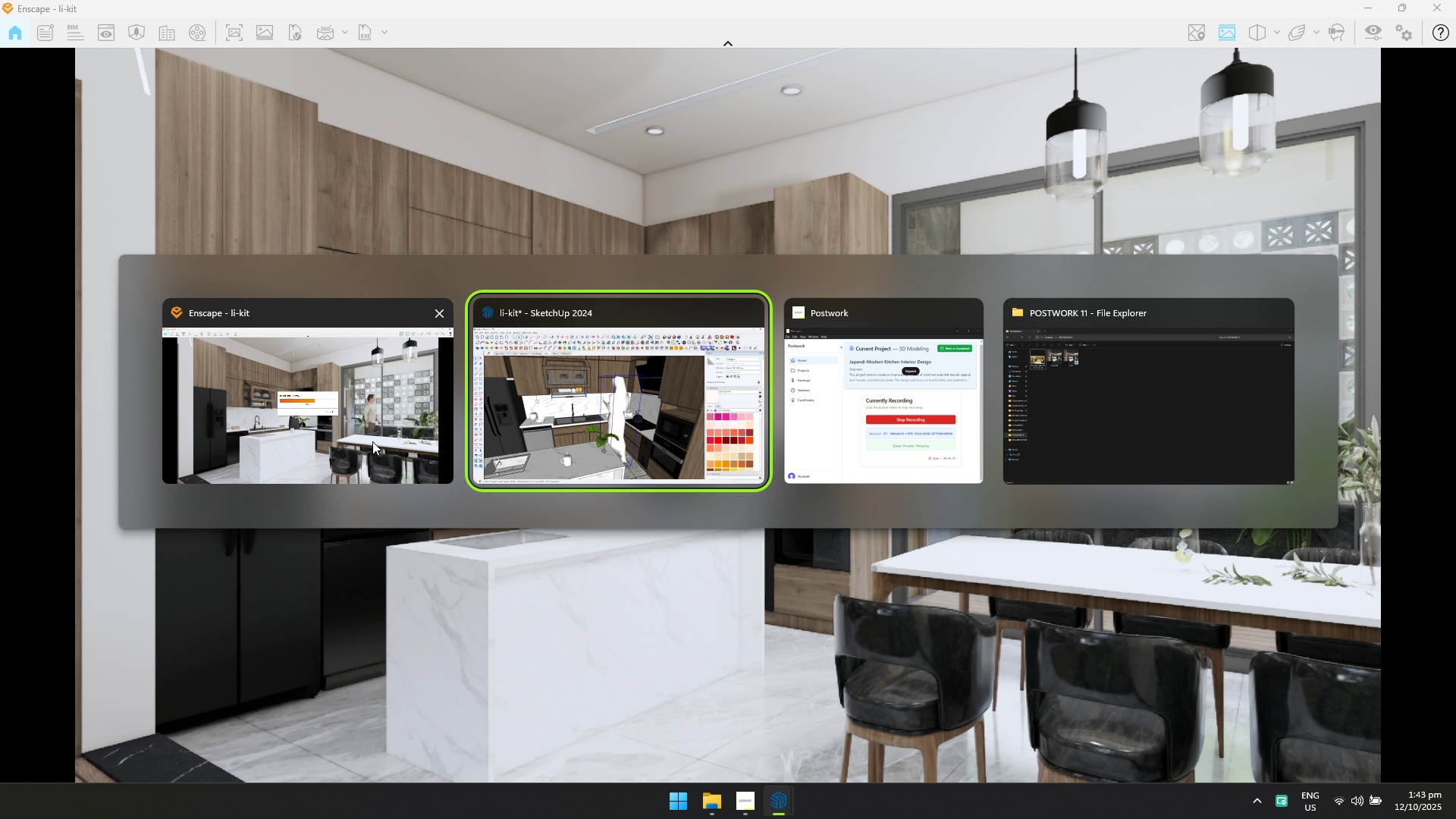 
left_click([573, 392])
 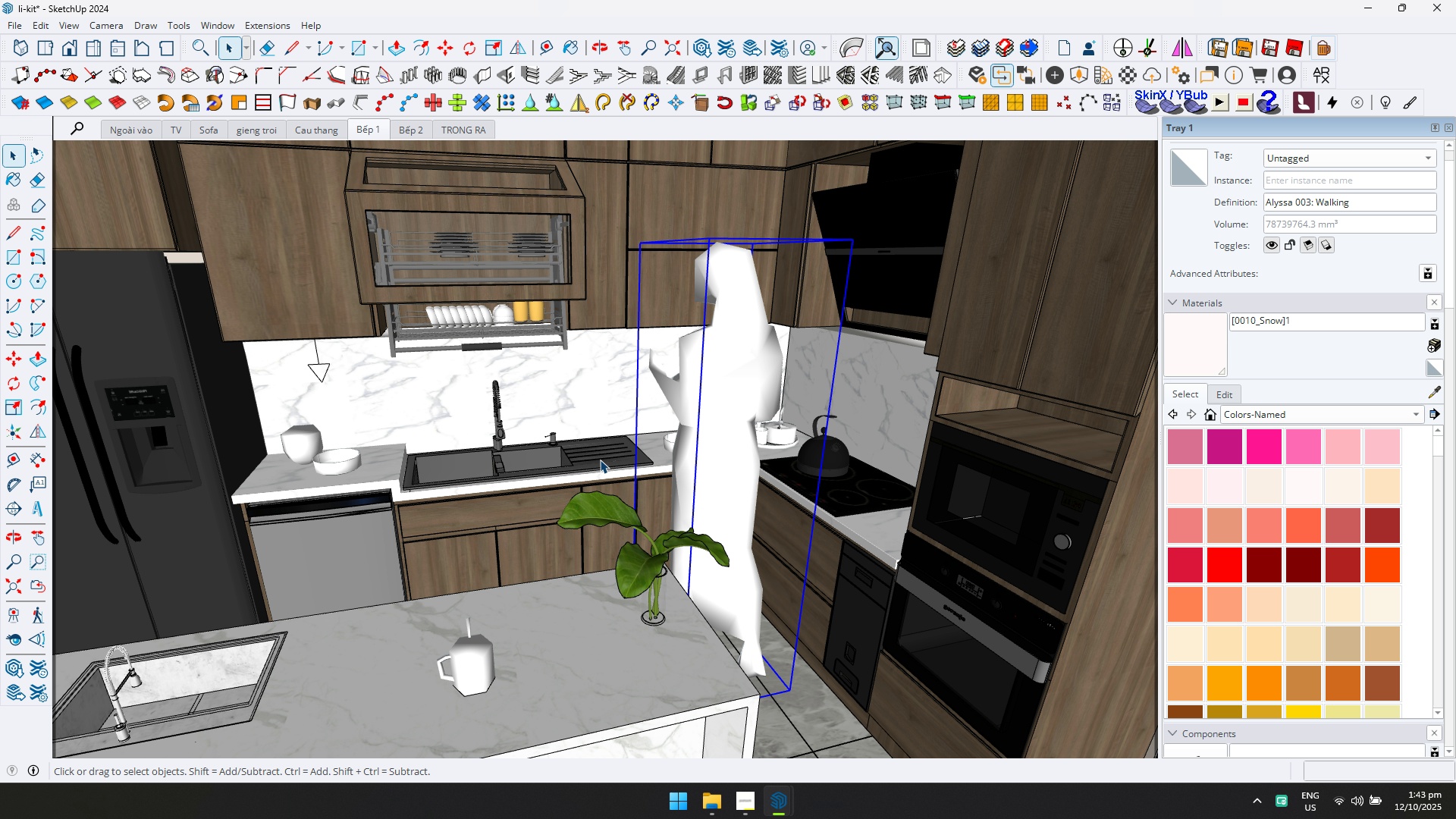 
scroll: coordinate [535, 466], scroll_direction: none, amount: 0.0
 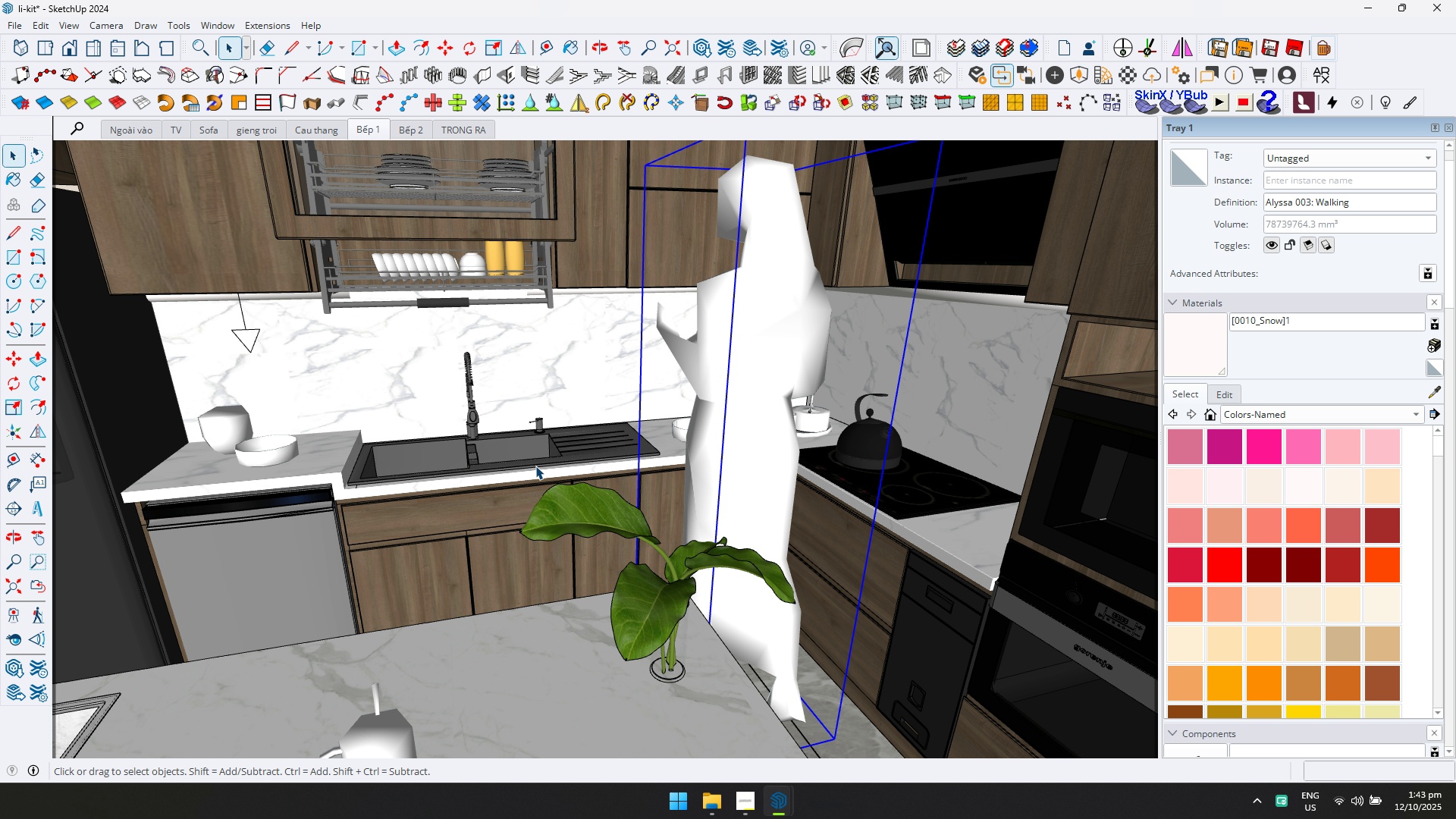 
hold_key(key=ShiftLeft, duration=0.64)
 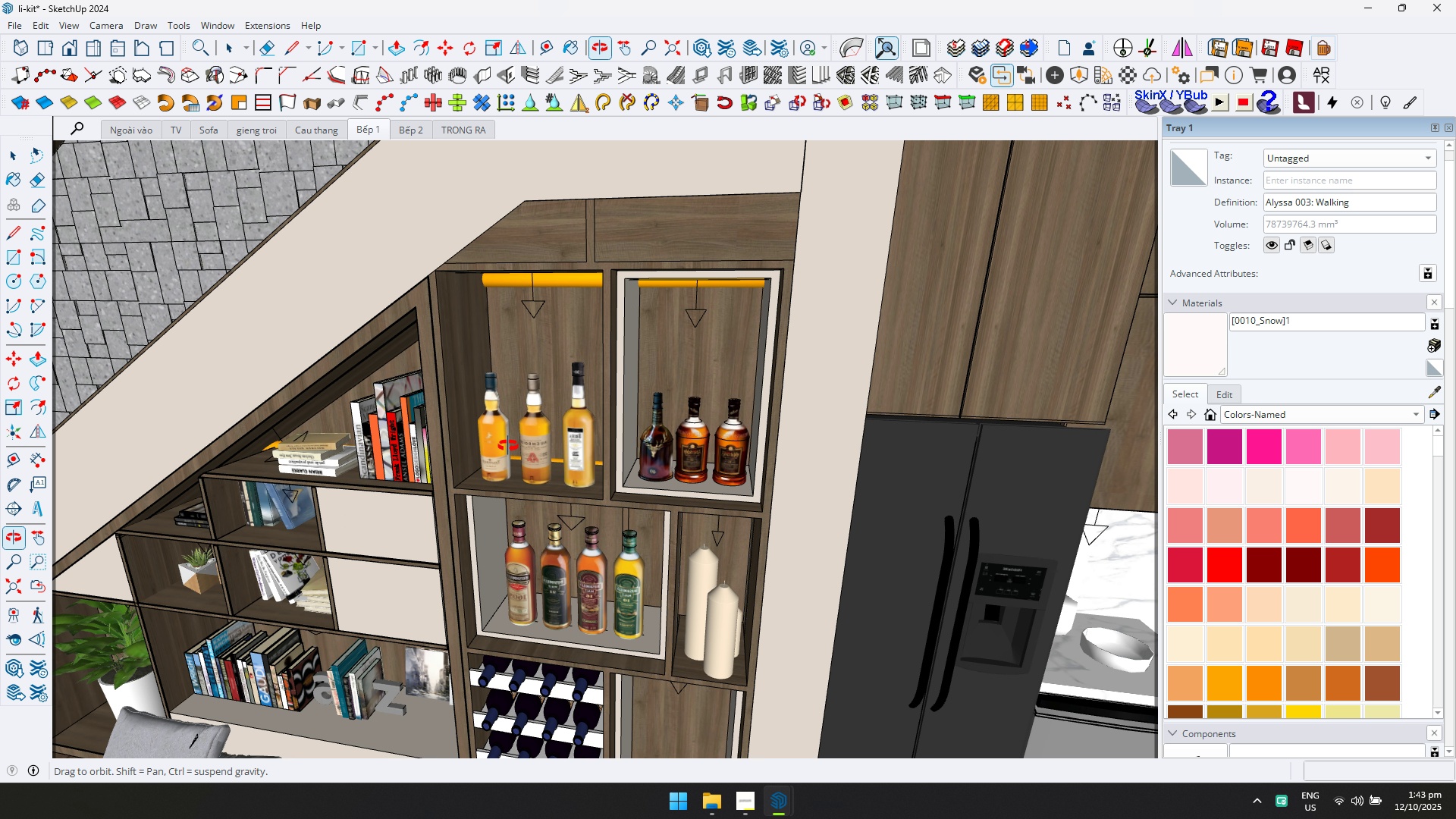 
hold_key(key=ShiftLeft, duration=1.52)
 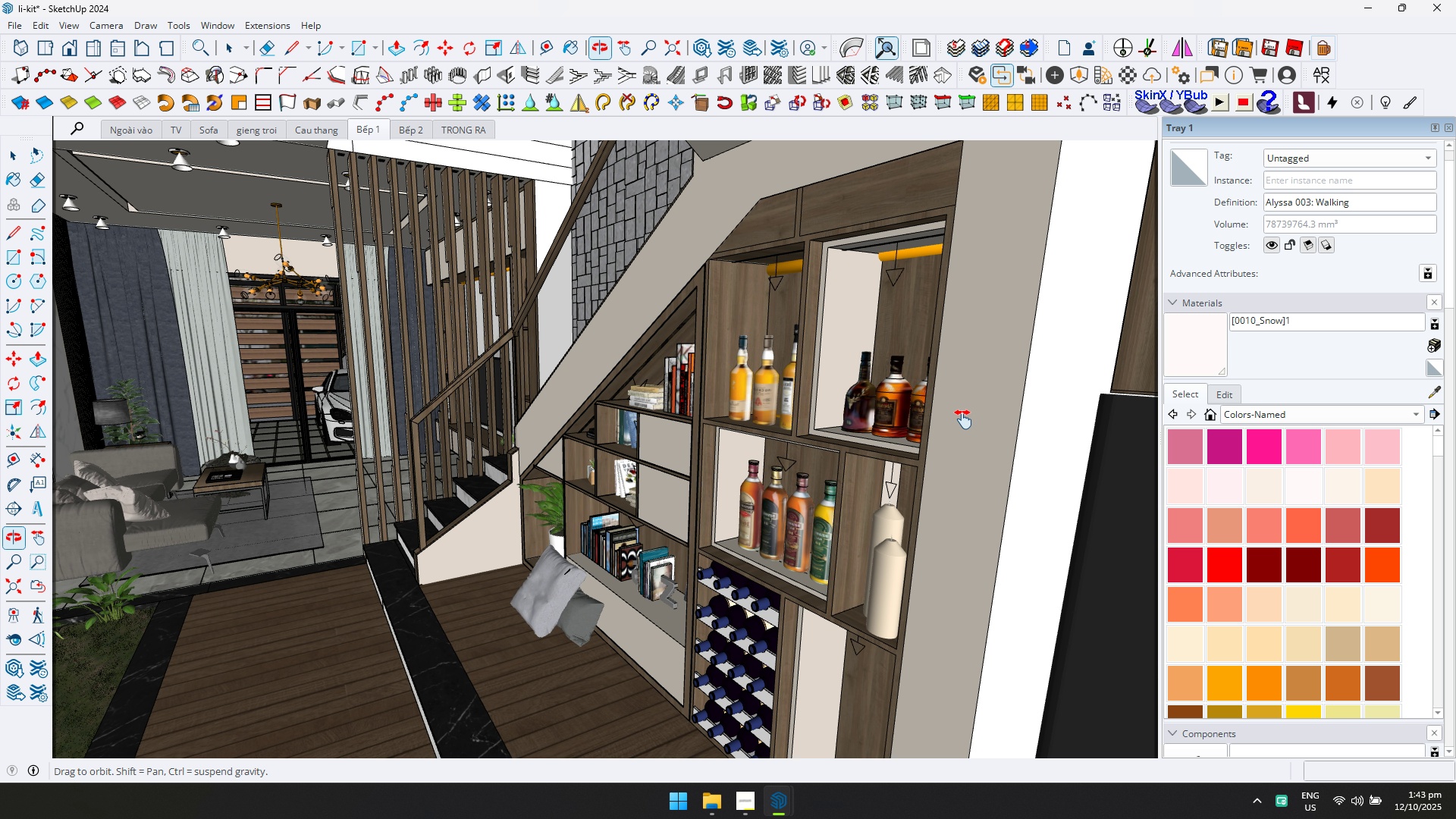 
key(Shift+ShiftLeft)
 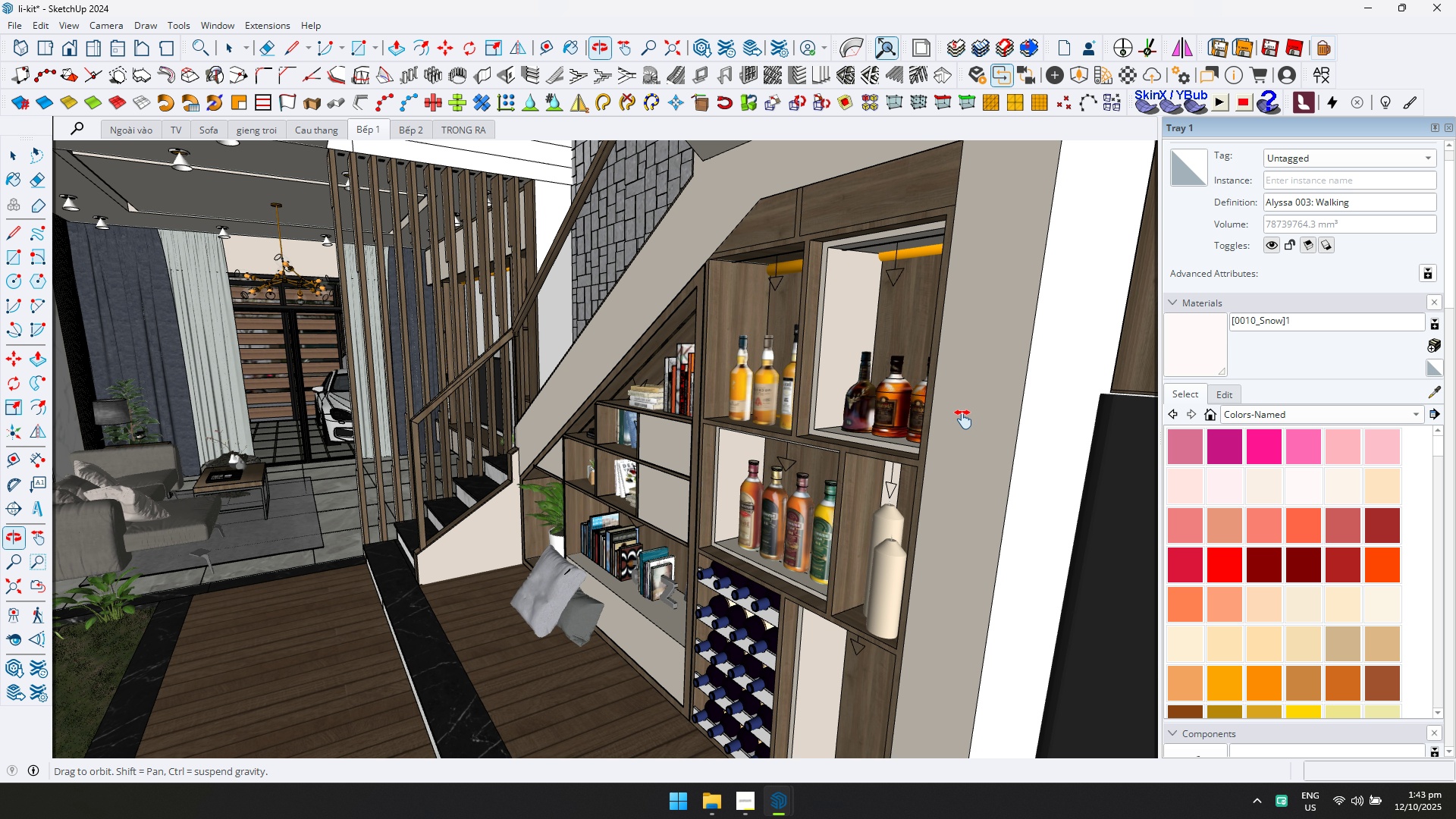 
key(Shift+ShiftLeft)
 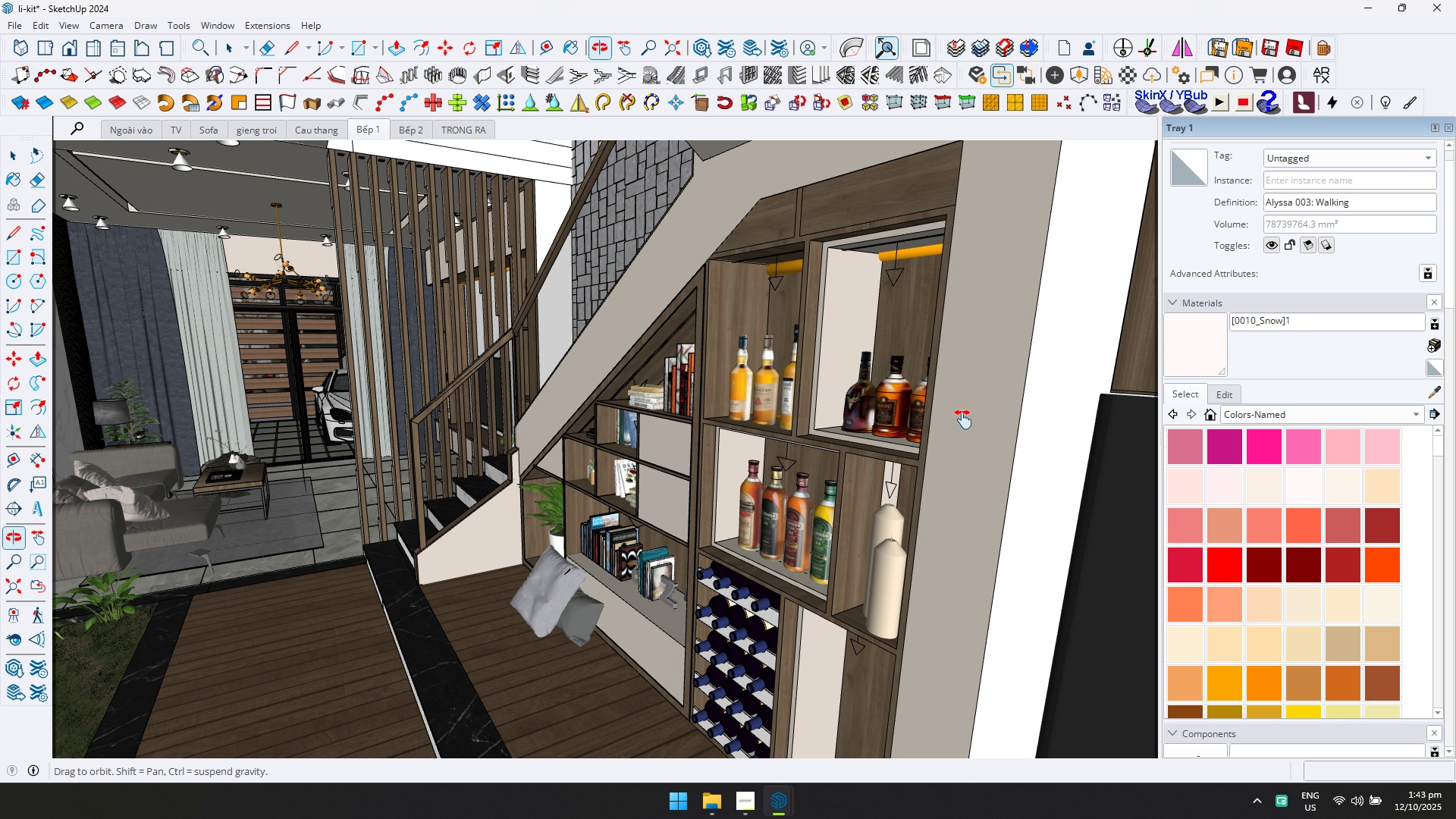 
key(Shift+ShiftLeft)
 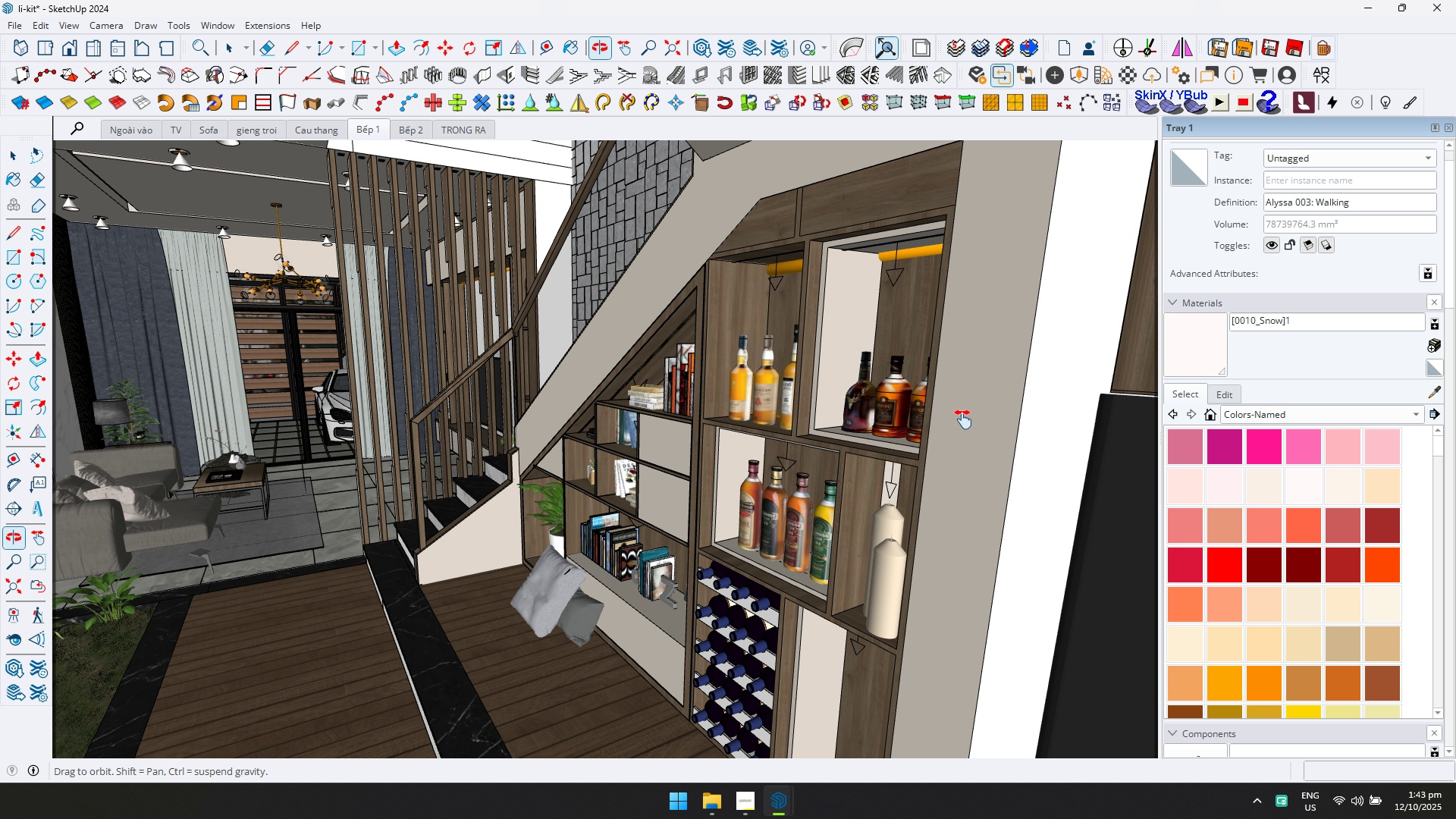 
key(Shift+ShiftLeft)
 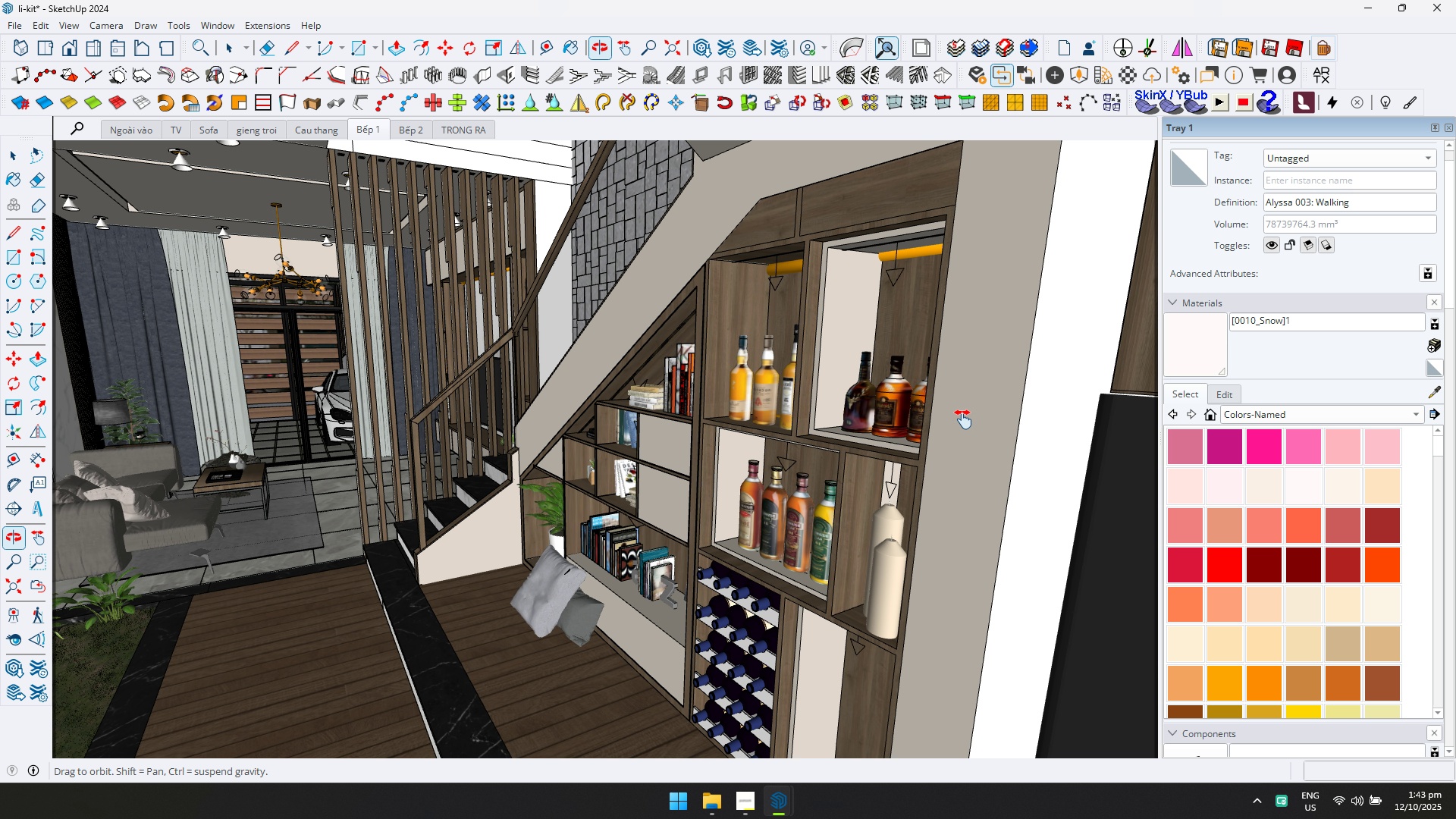 
key(Shift+ShiftLeft)
 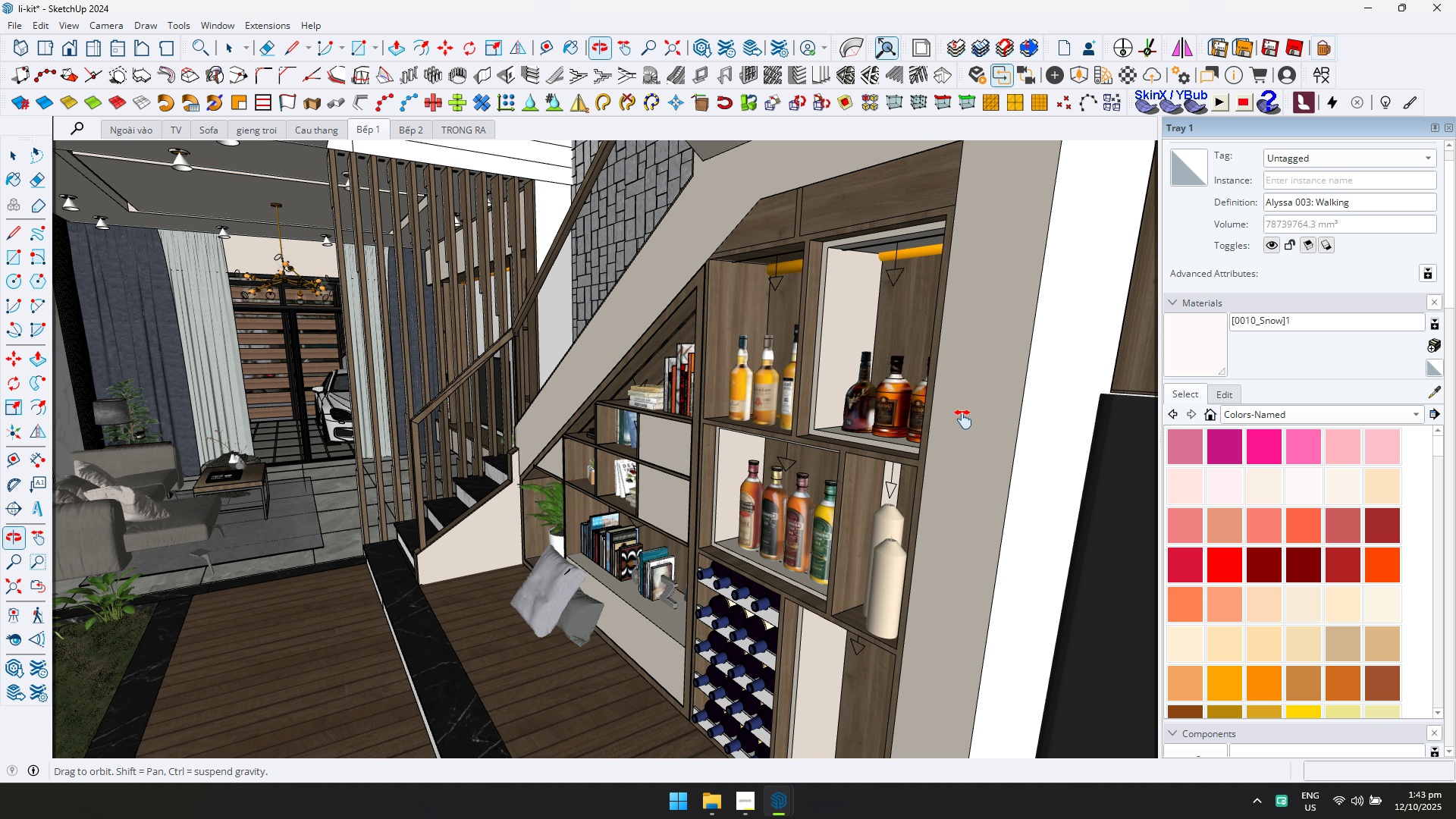 
key(Shift+ShiftLeft)
 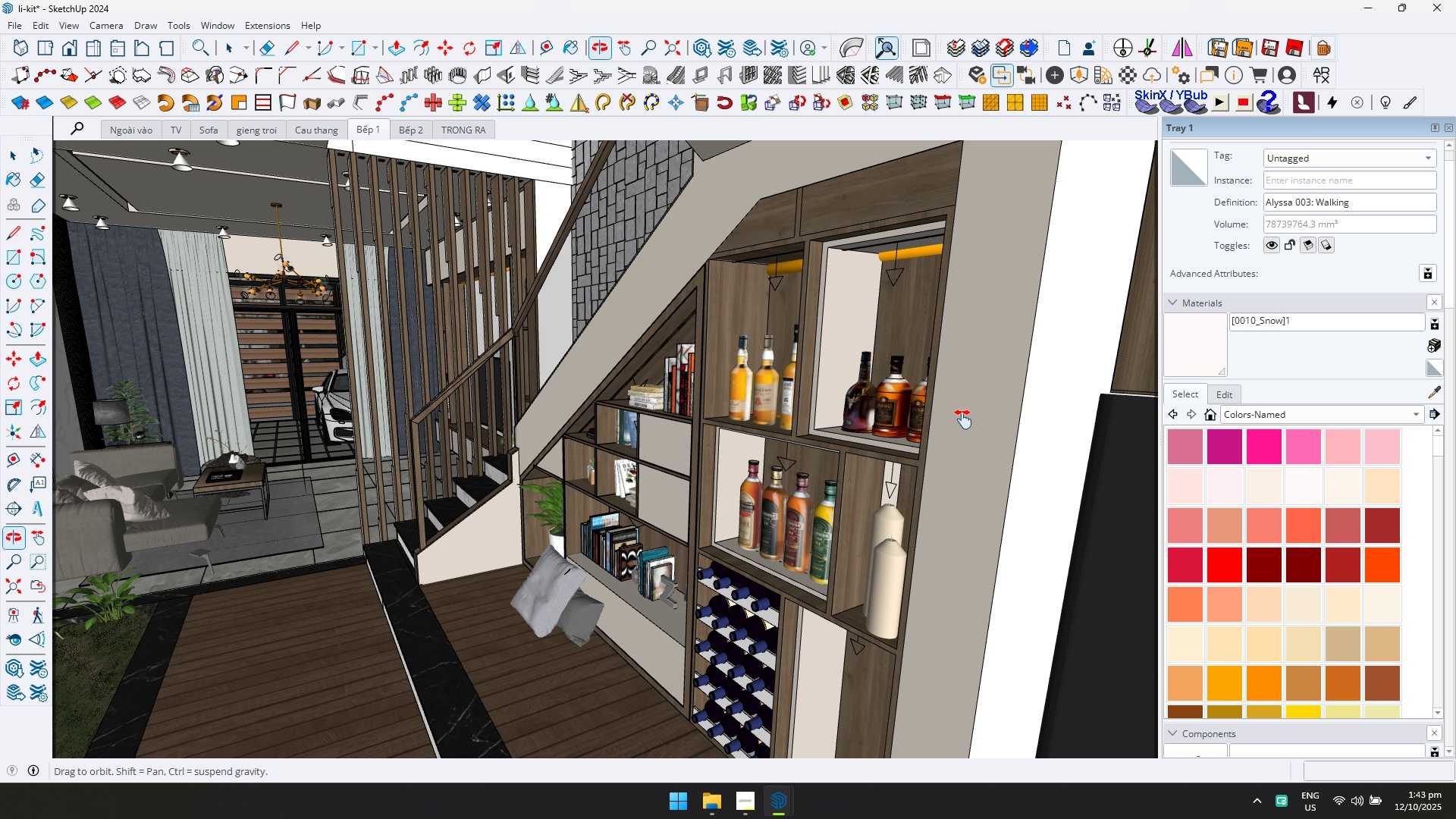 
key(Shift+ShiftLeft)
 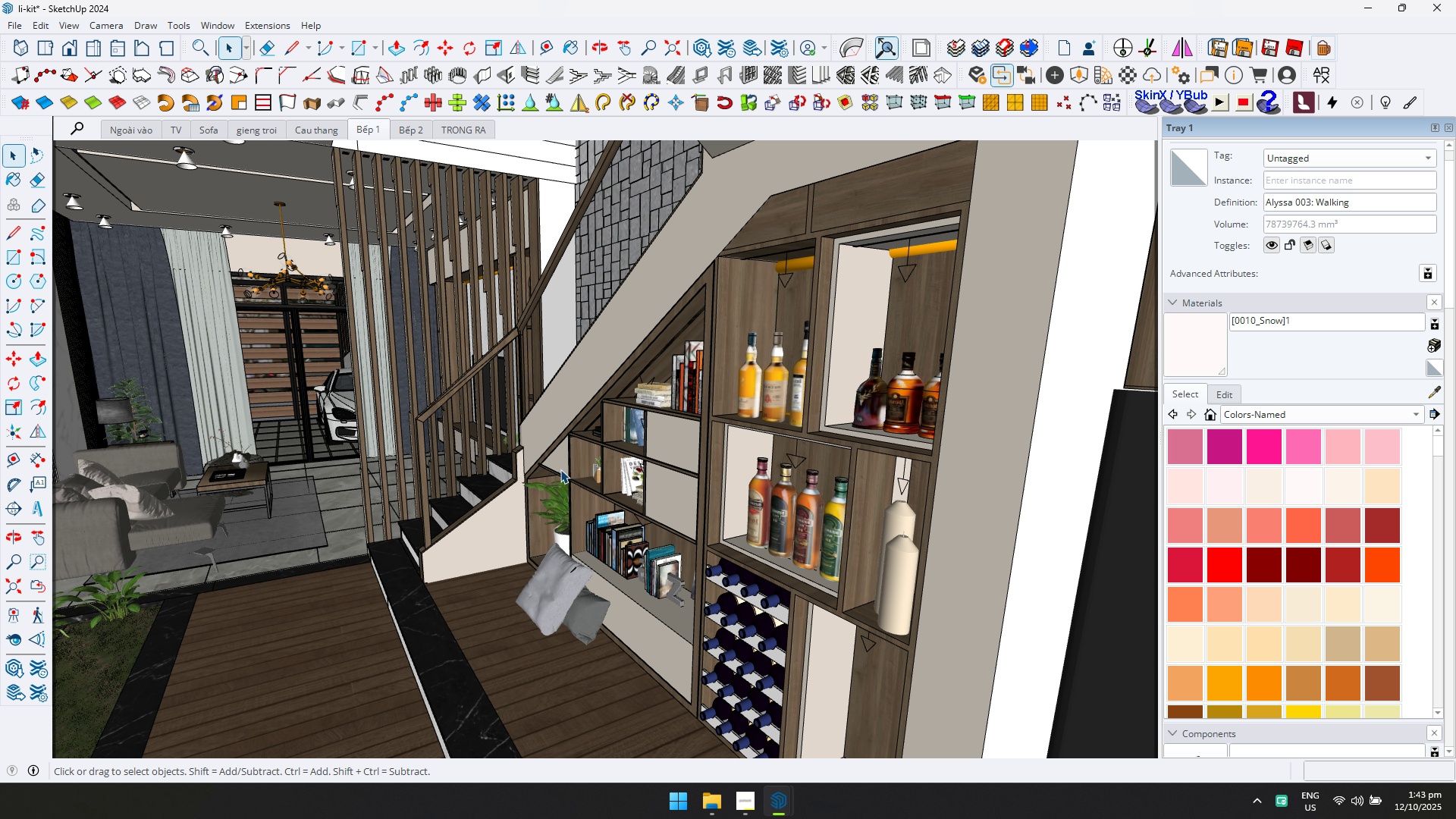 
scroll: coordinate [491, 483], scroll_direction: down, amount: 4.0